 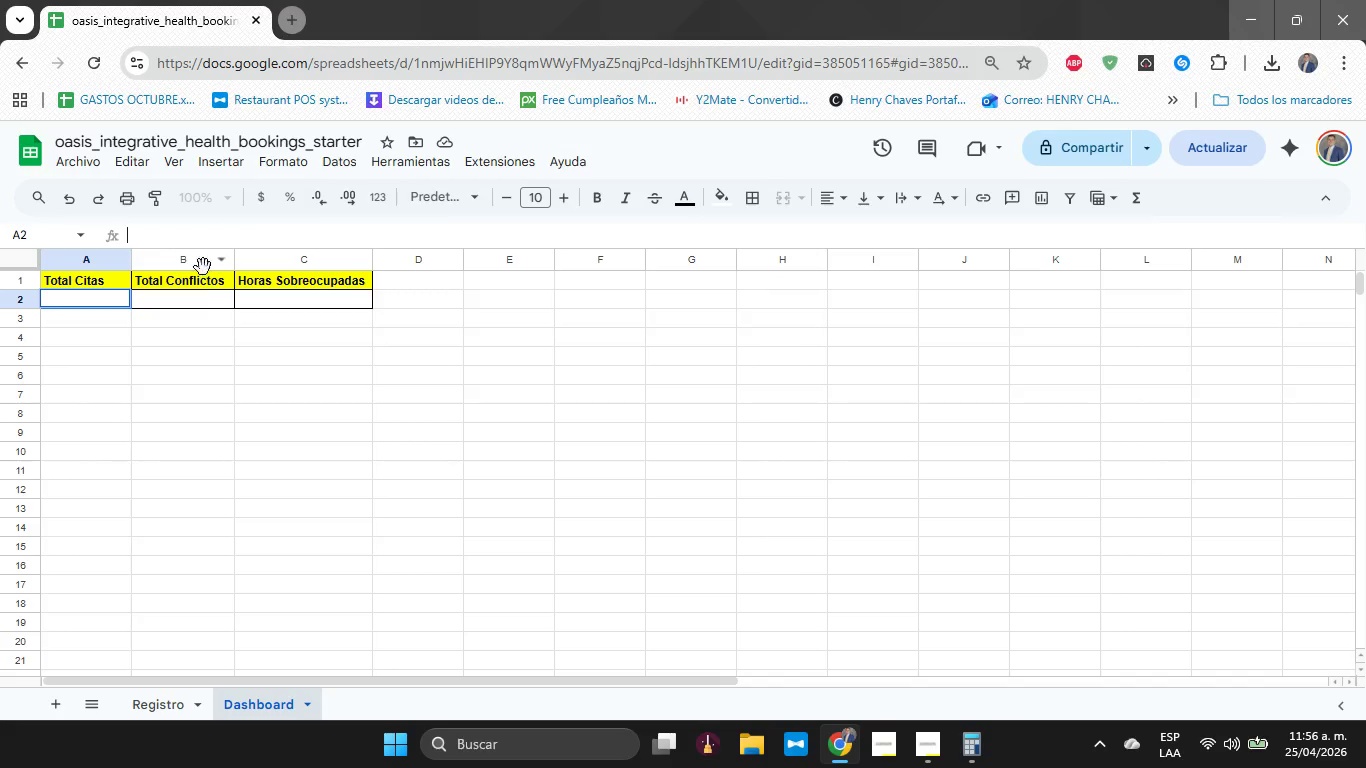 
type()CONTARA*Registro!A@)
key(Backspace)
type(2>A151()
 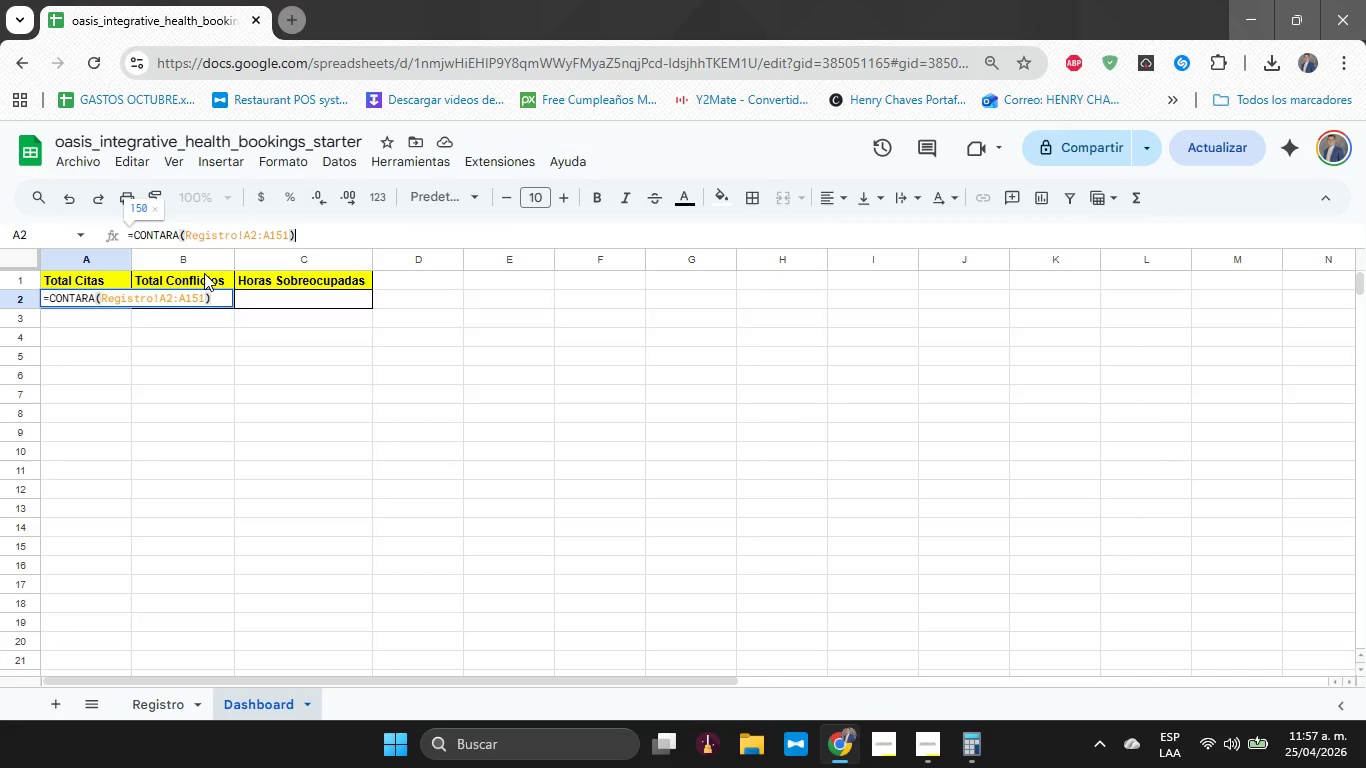 
key(Enter)
 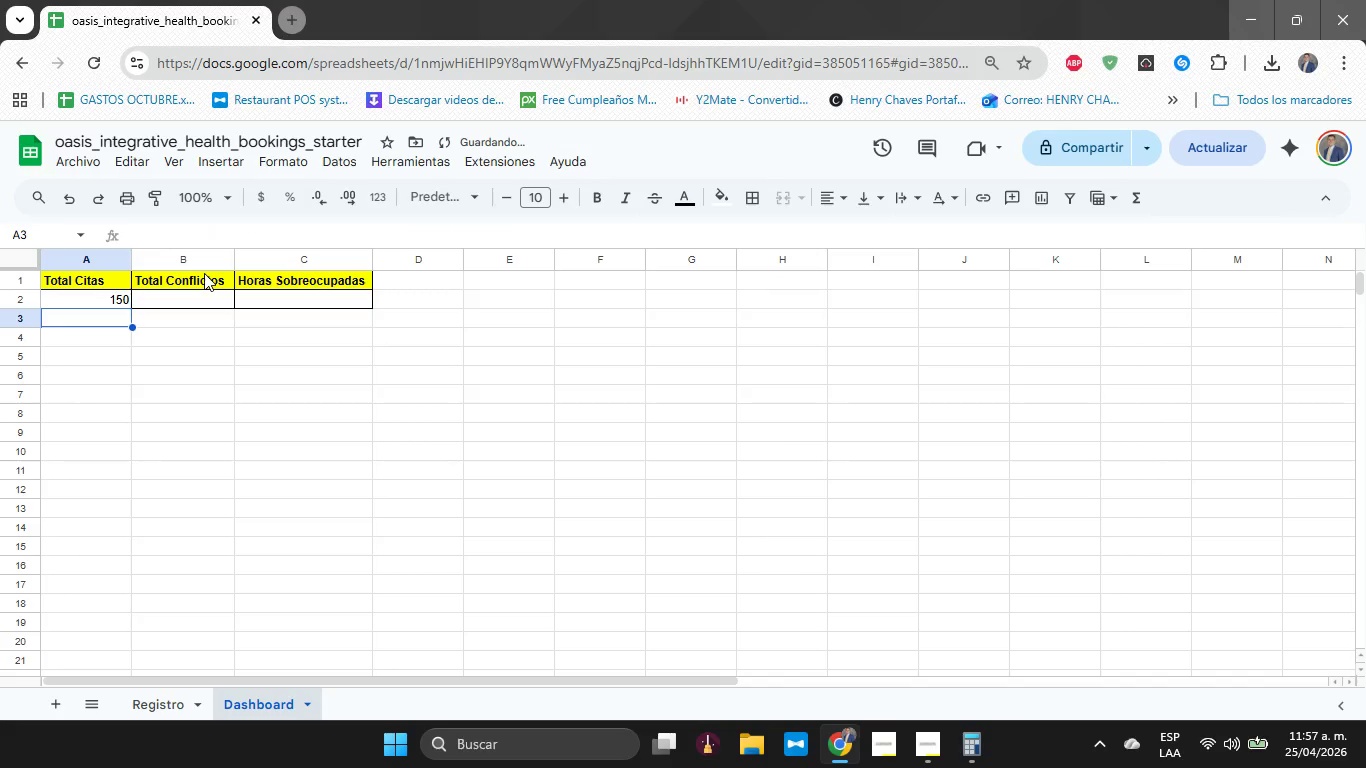 
key(ArrowRight)
 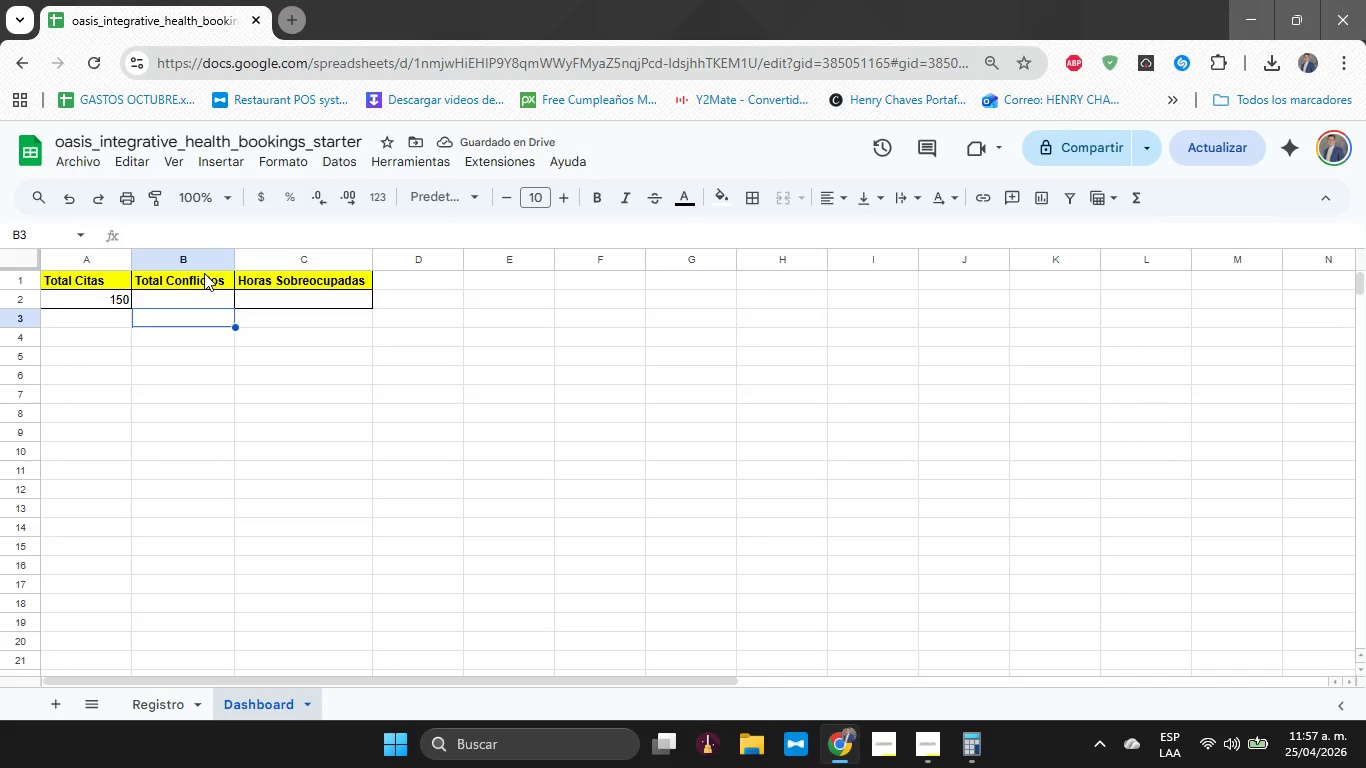 
key(ArrowUp)
 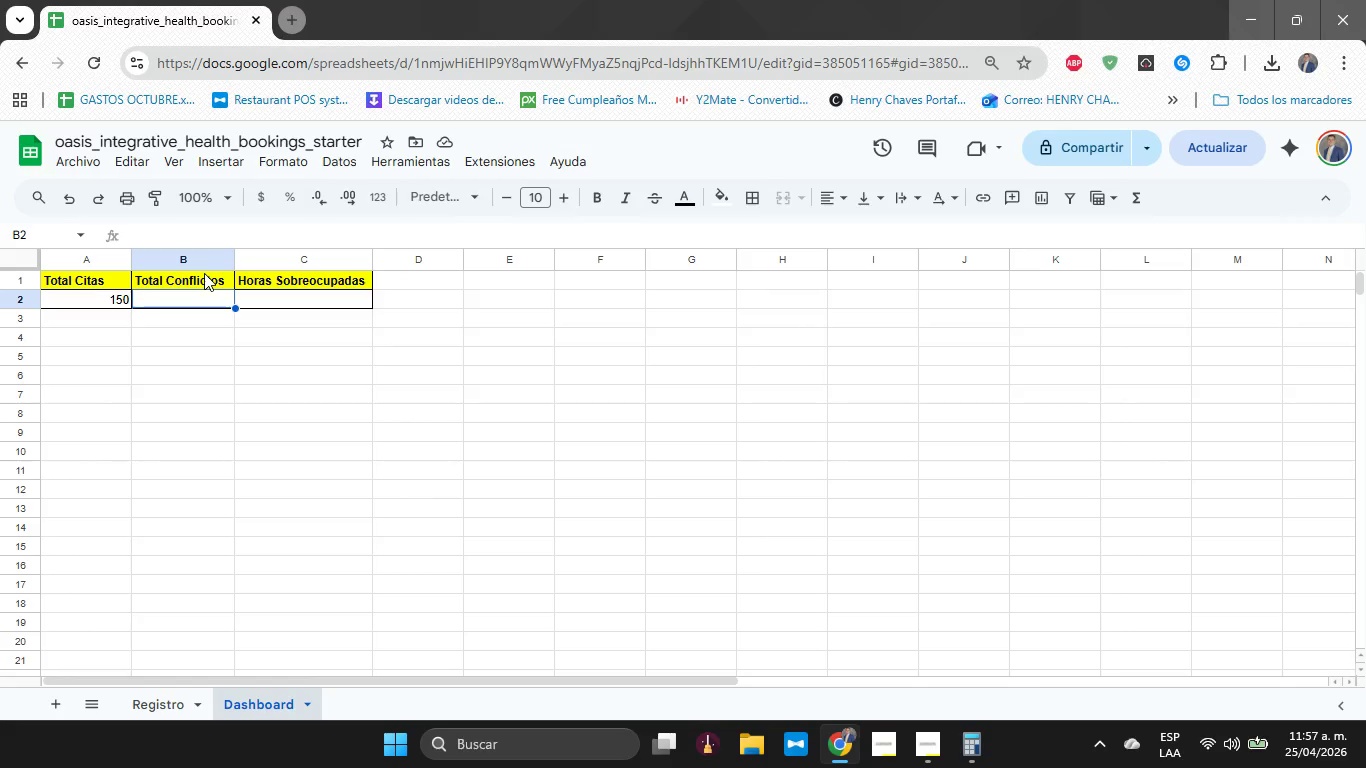 
wait(9.09)
 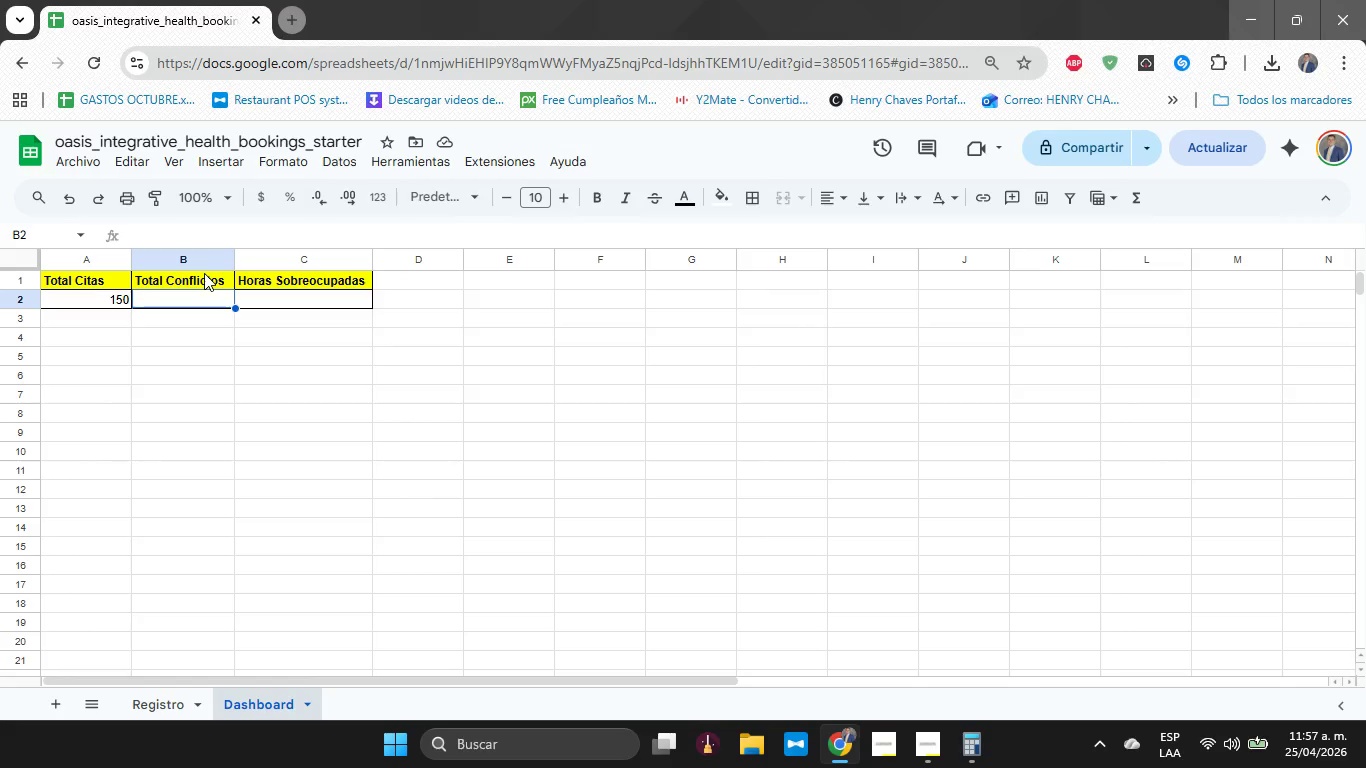 
type()contar.si*rEGISTRO!I)
key(Backspace)
type(i2>i151<@+cONFLICT+@()
 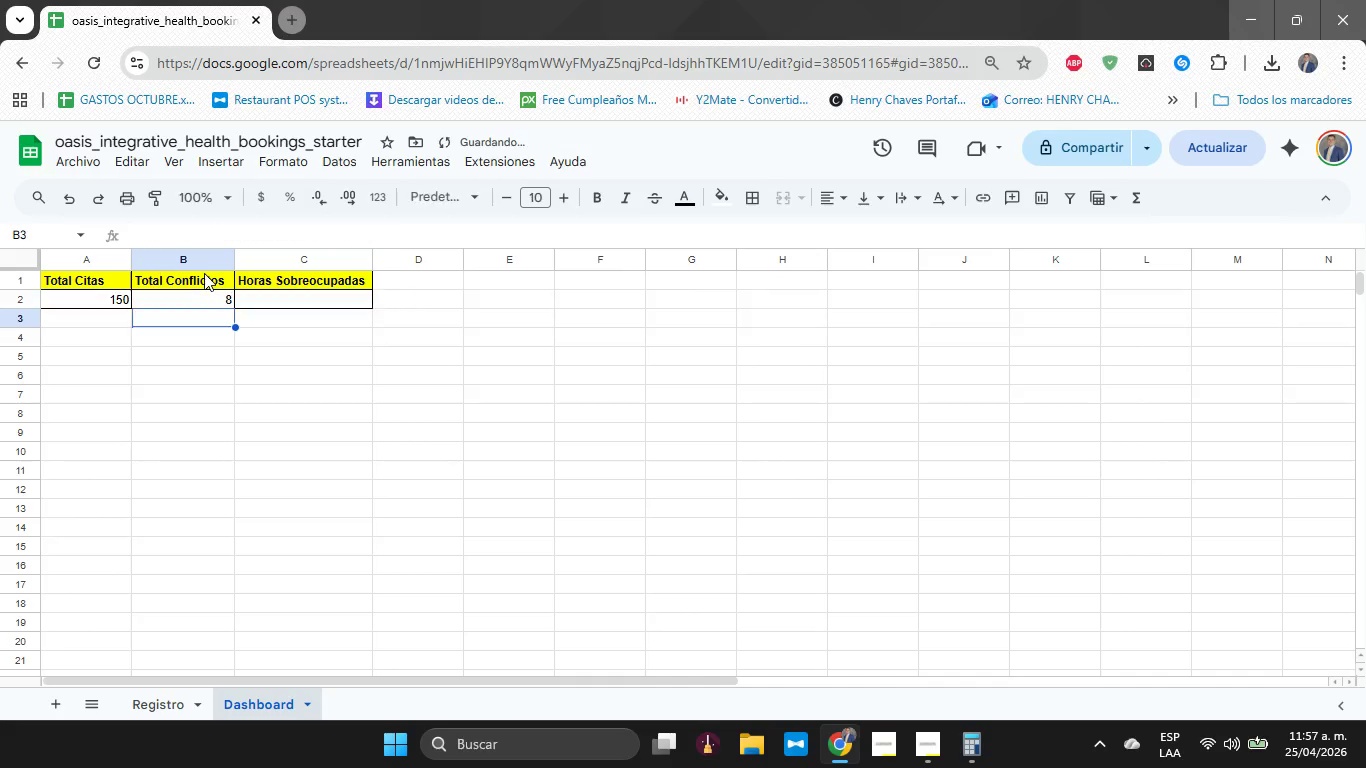 
 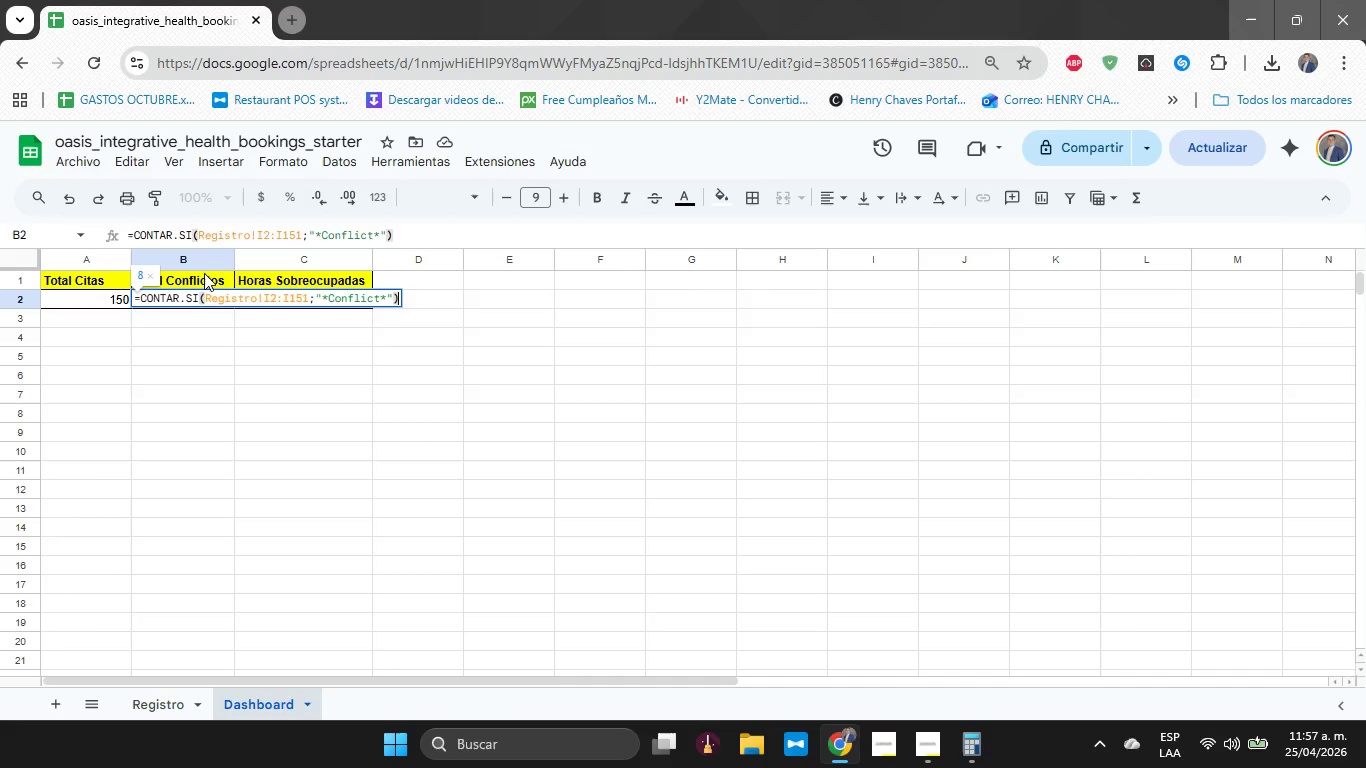 
key(Enter)
 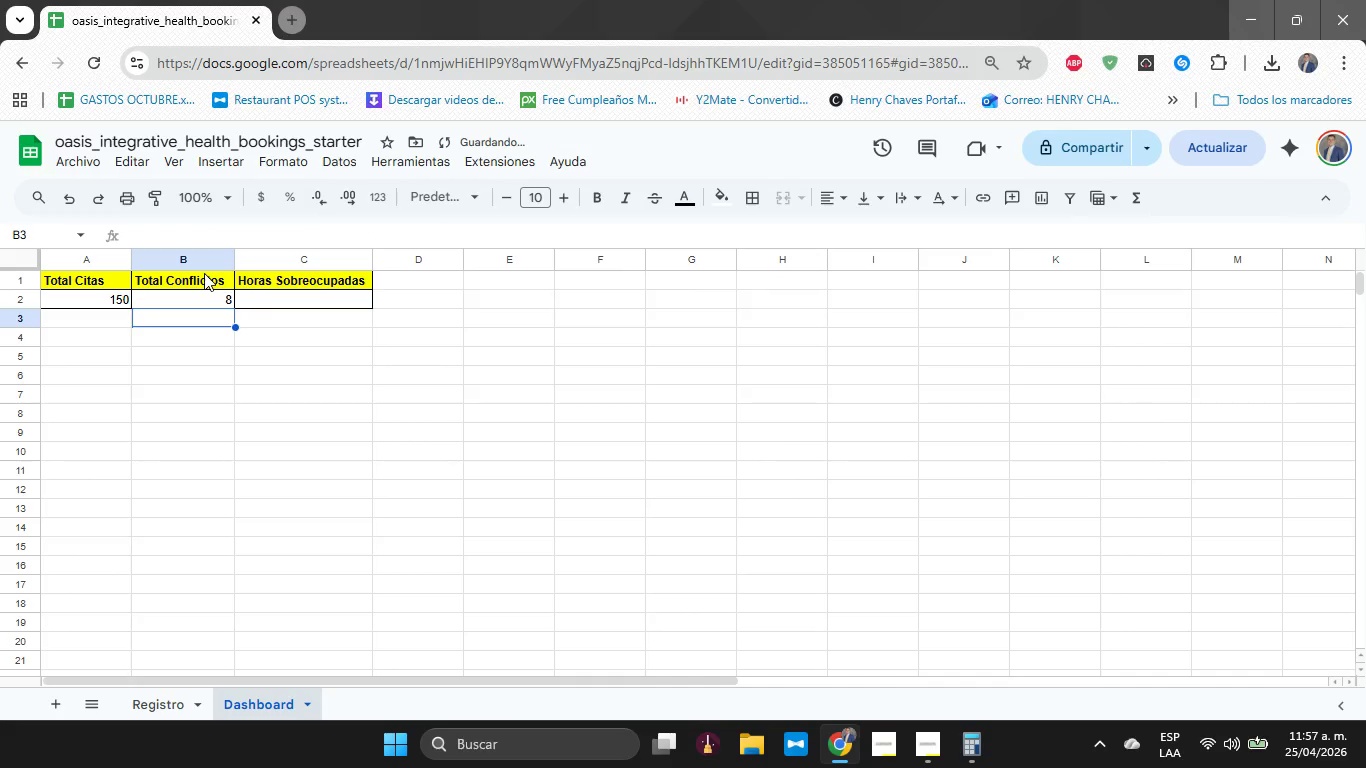 
key(ArrowUp)
 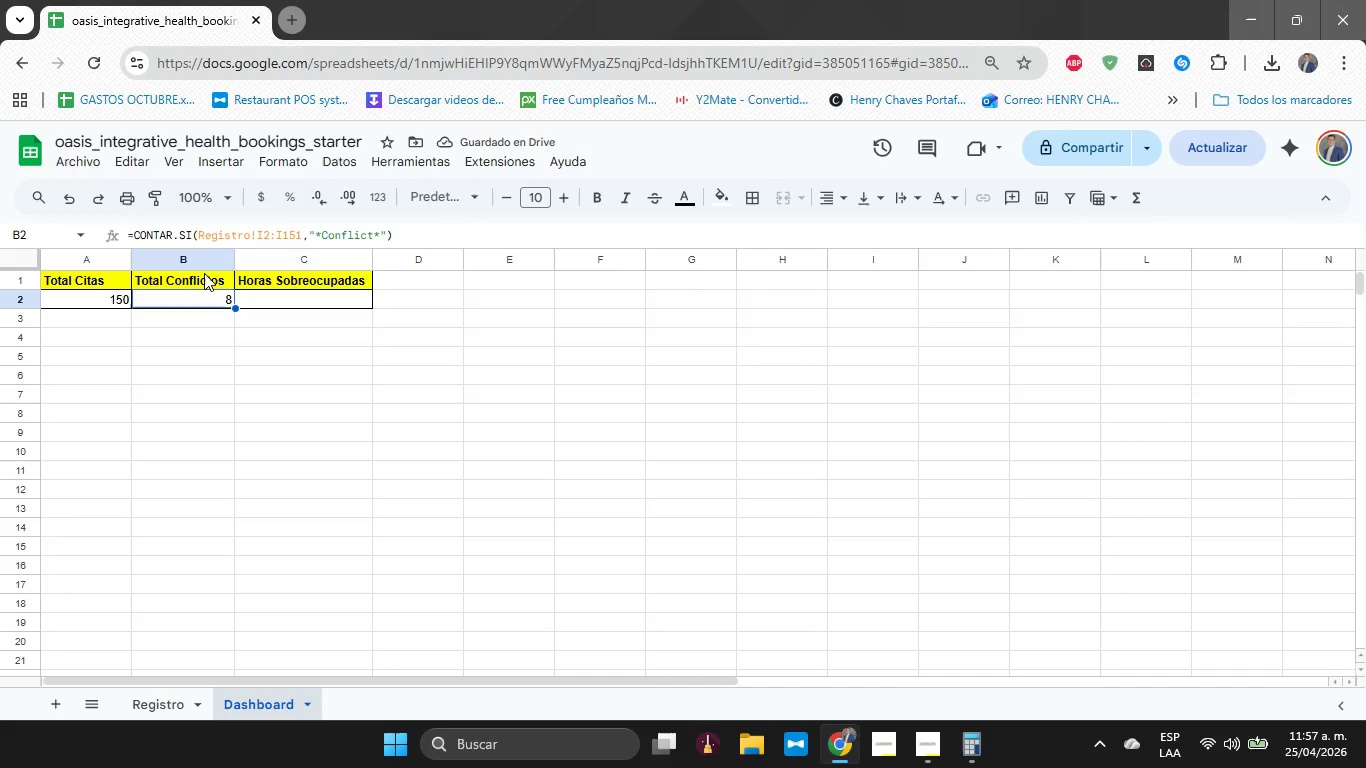 
wait(8.45)
 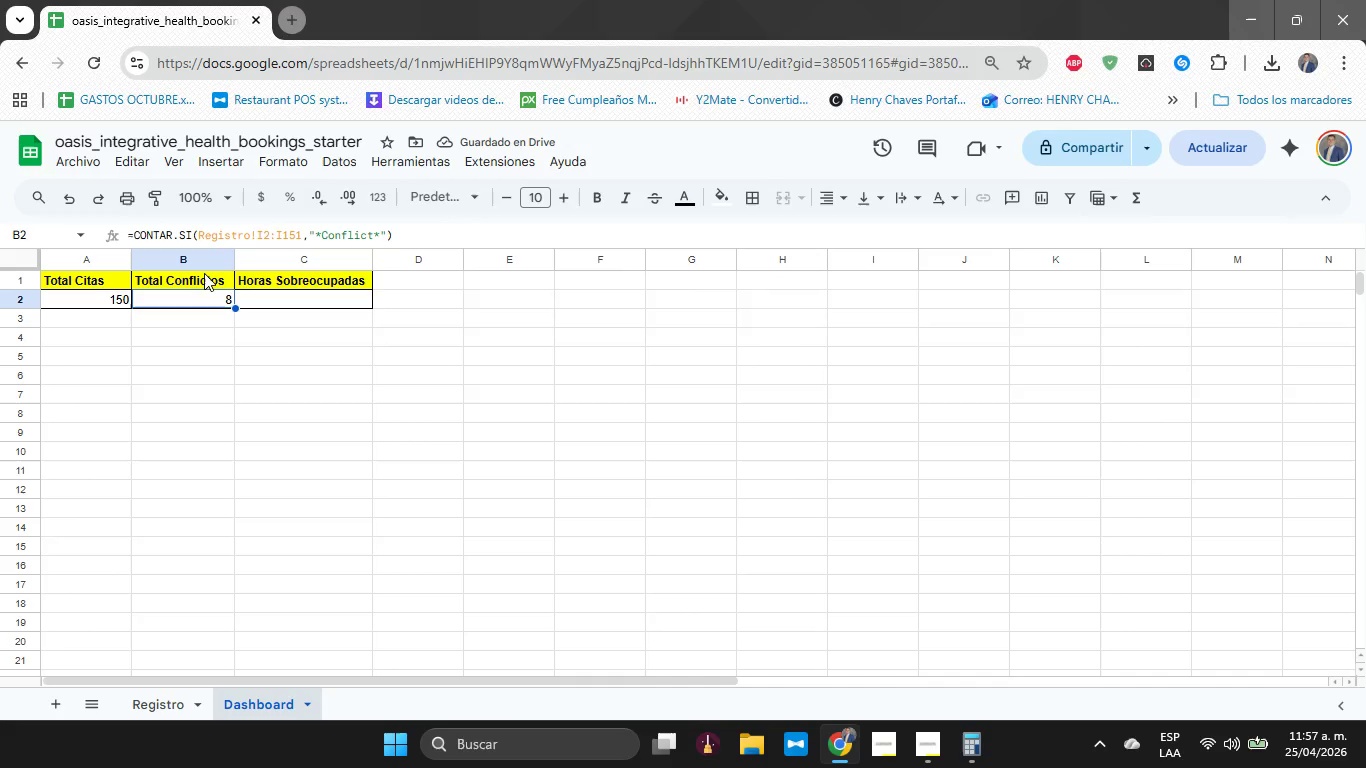 
key(ArrowRight)
 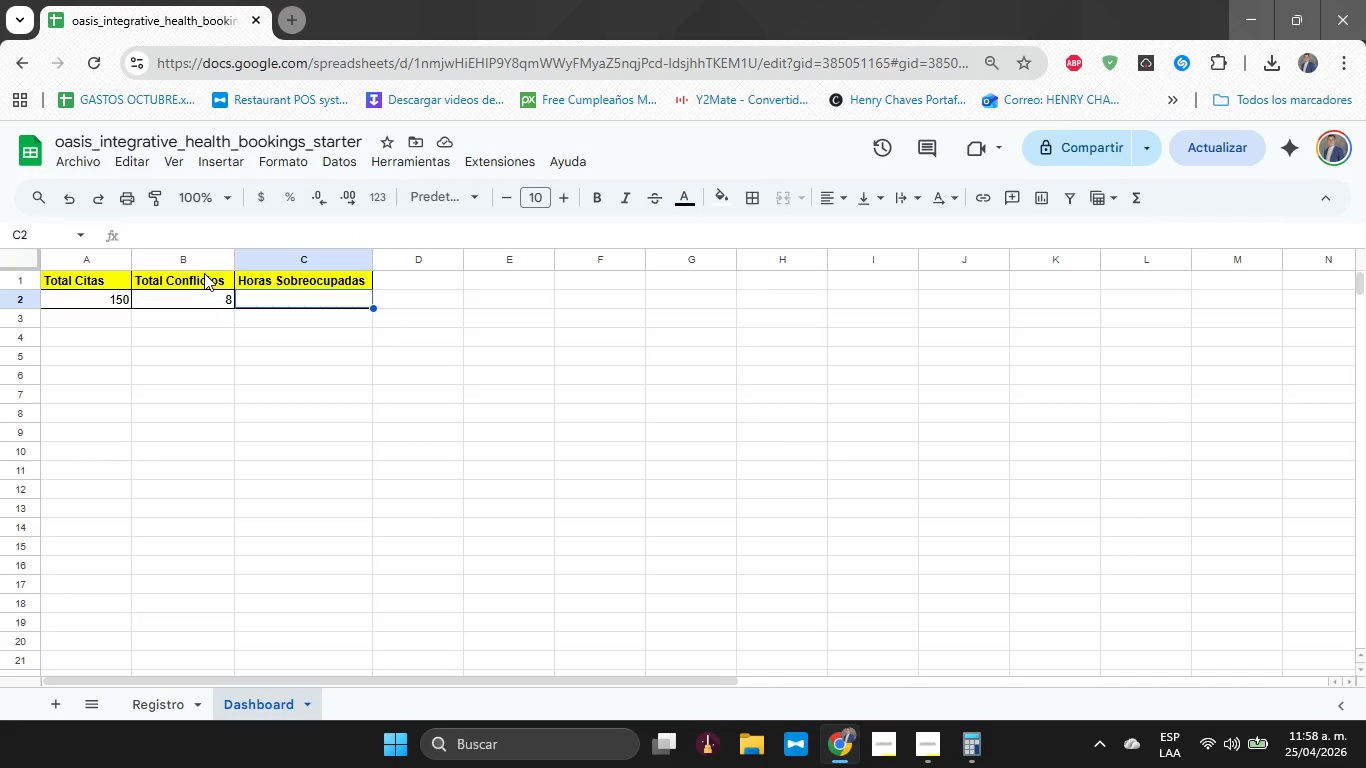 
wait(5.16)
 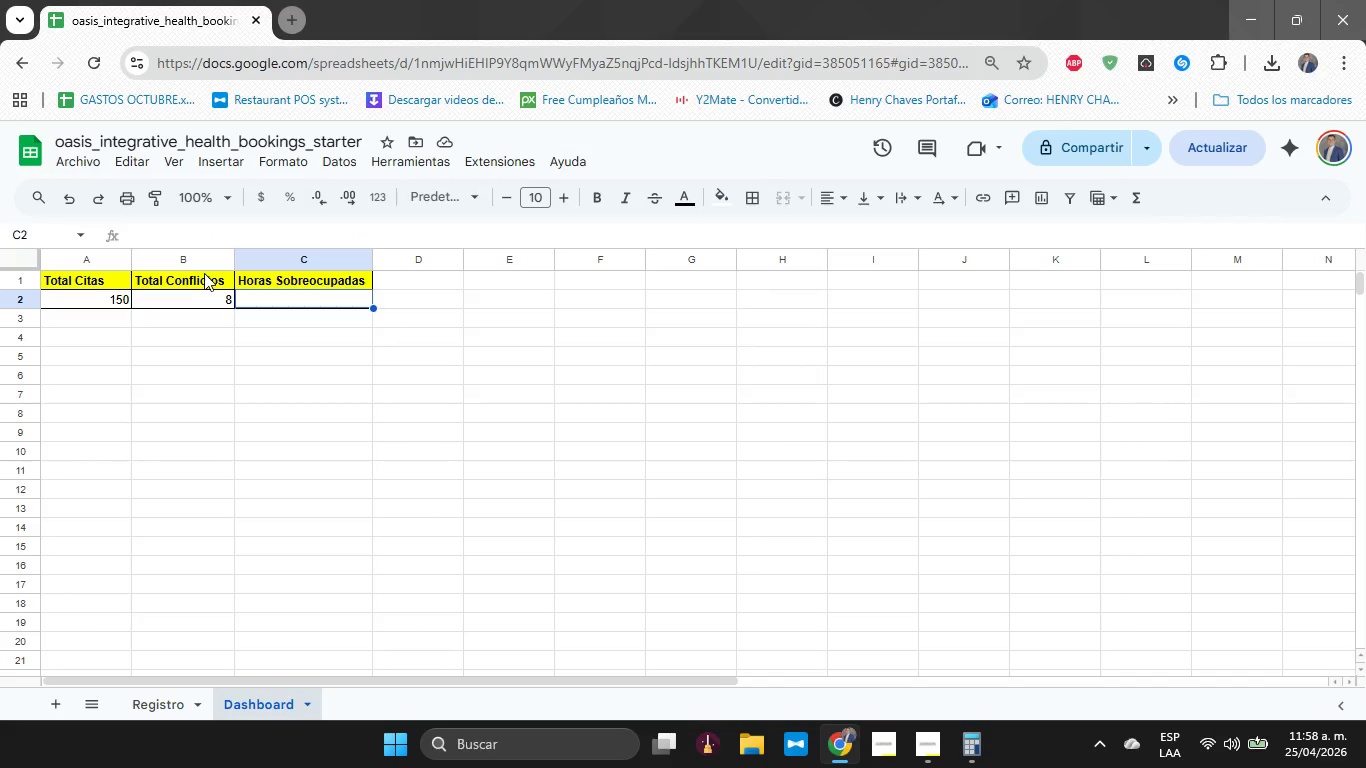 
type()CONTAR.SI*Registro)
 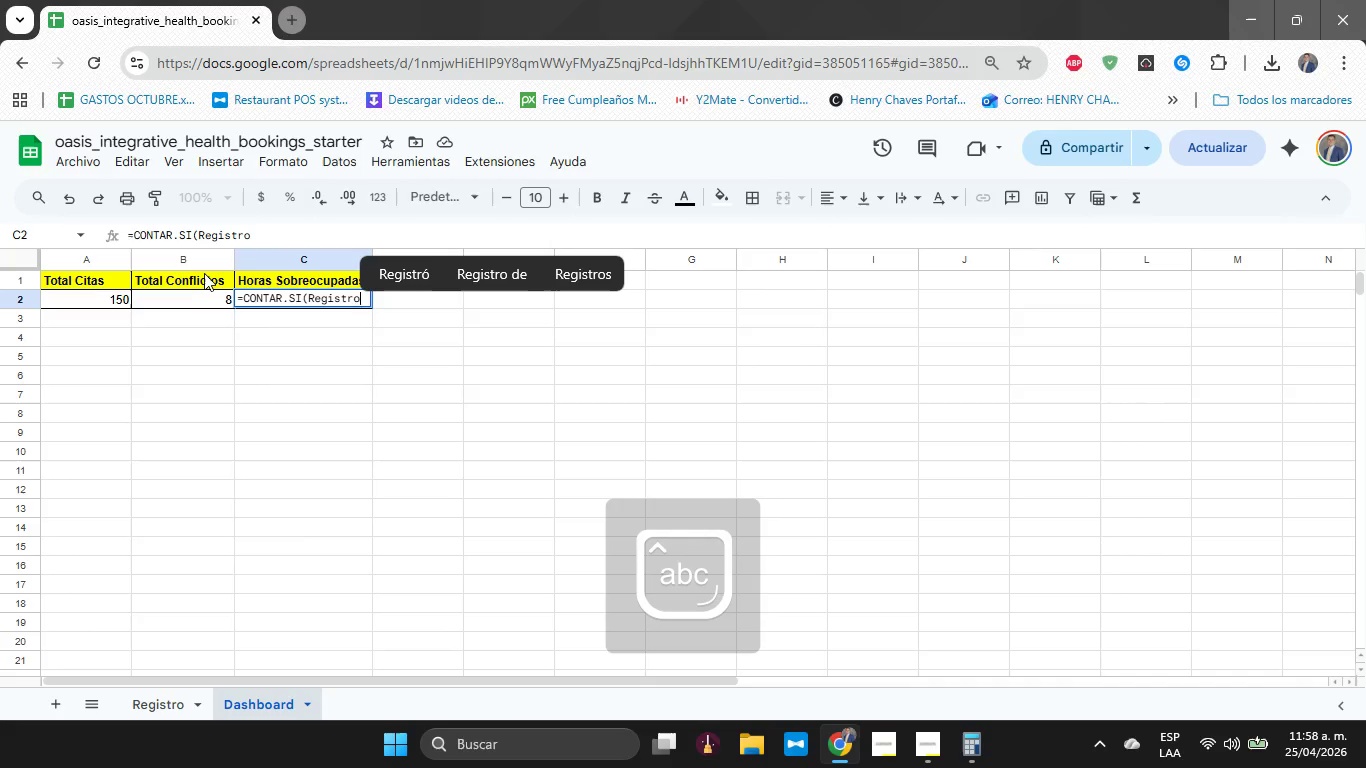 
wait(7.14)
 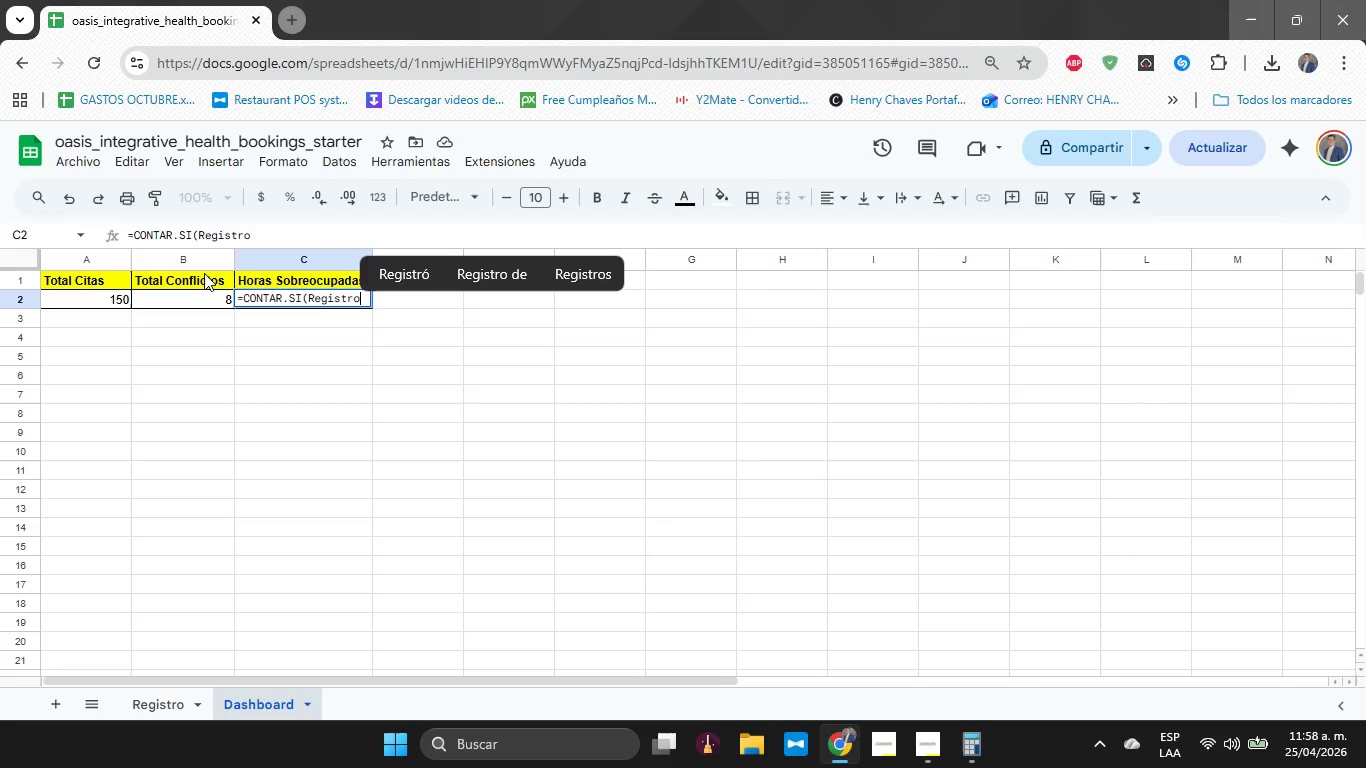 
type(!L2>L151<@OV)
key(Backspace)
type(verbooked@()
 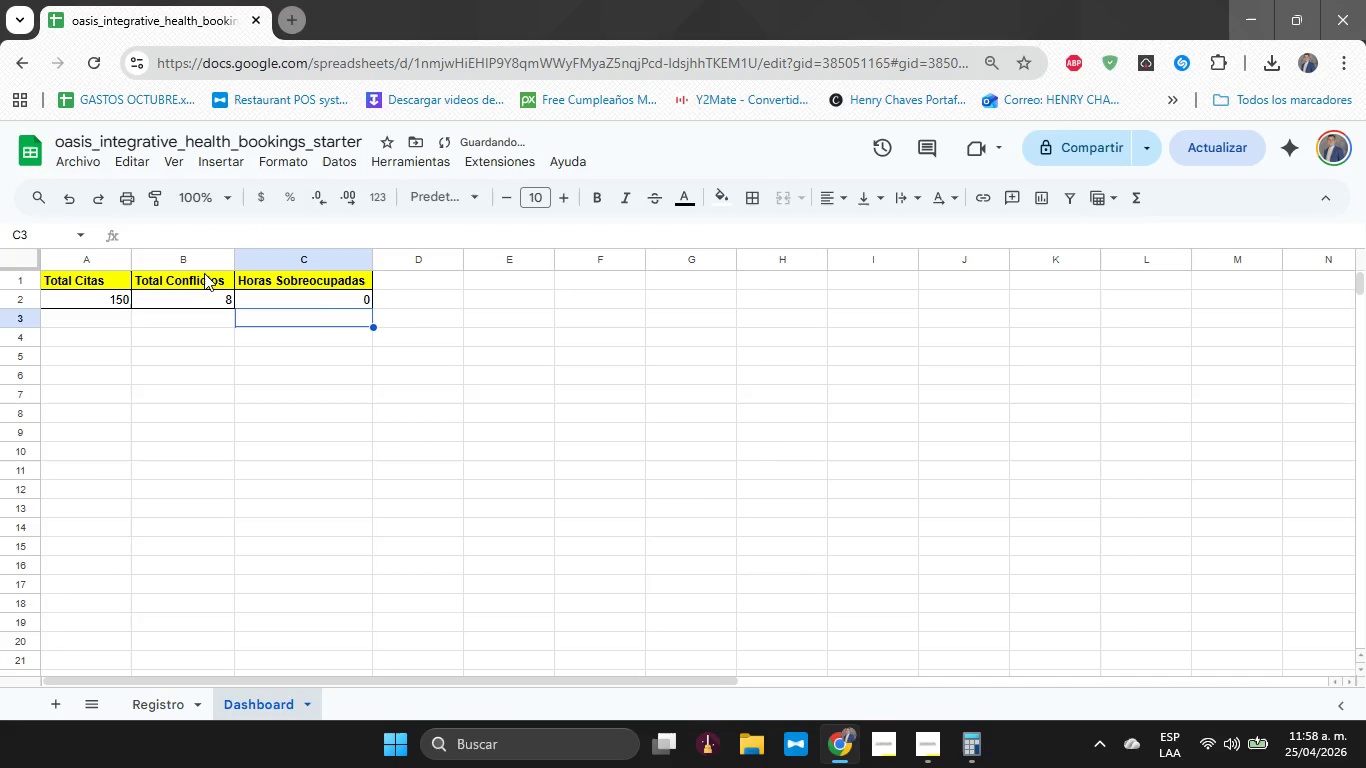 
 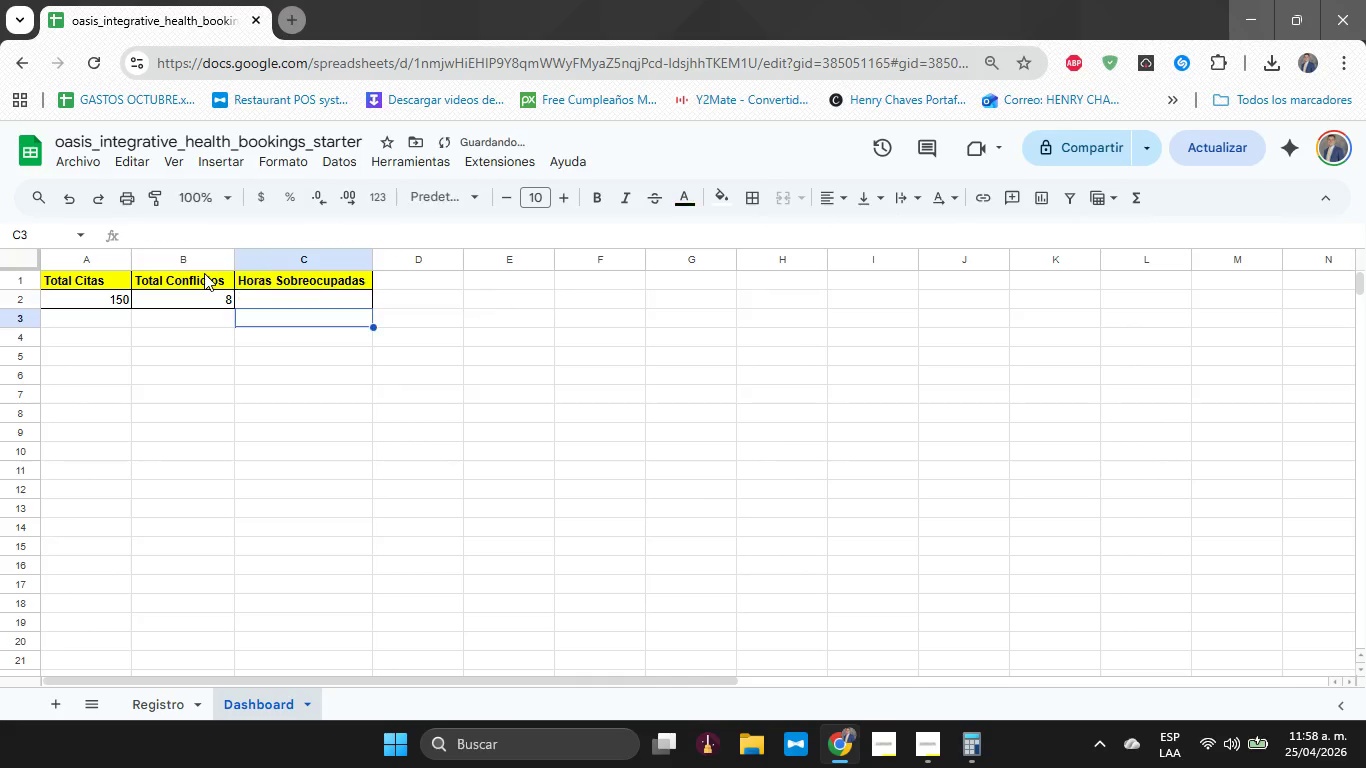 
key(Enter)
 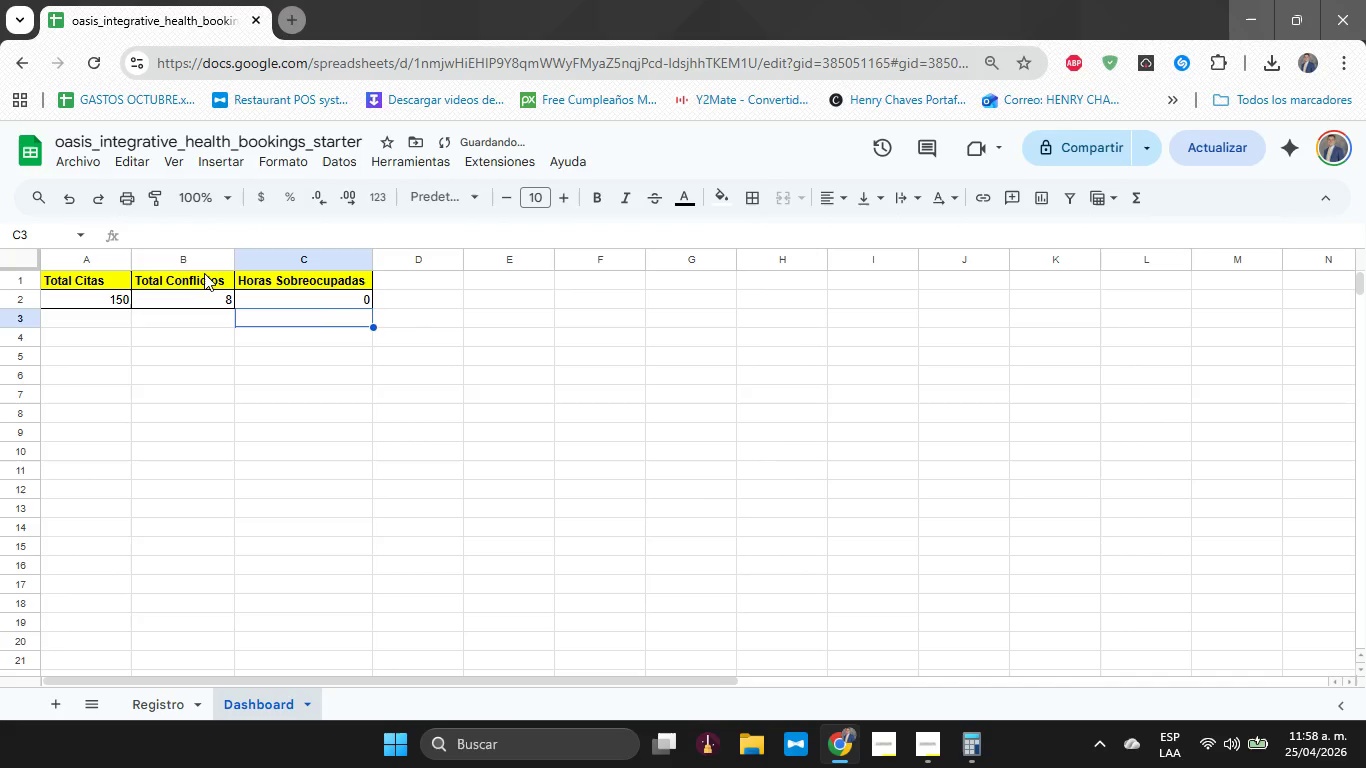 
key(ArrowUp)
 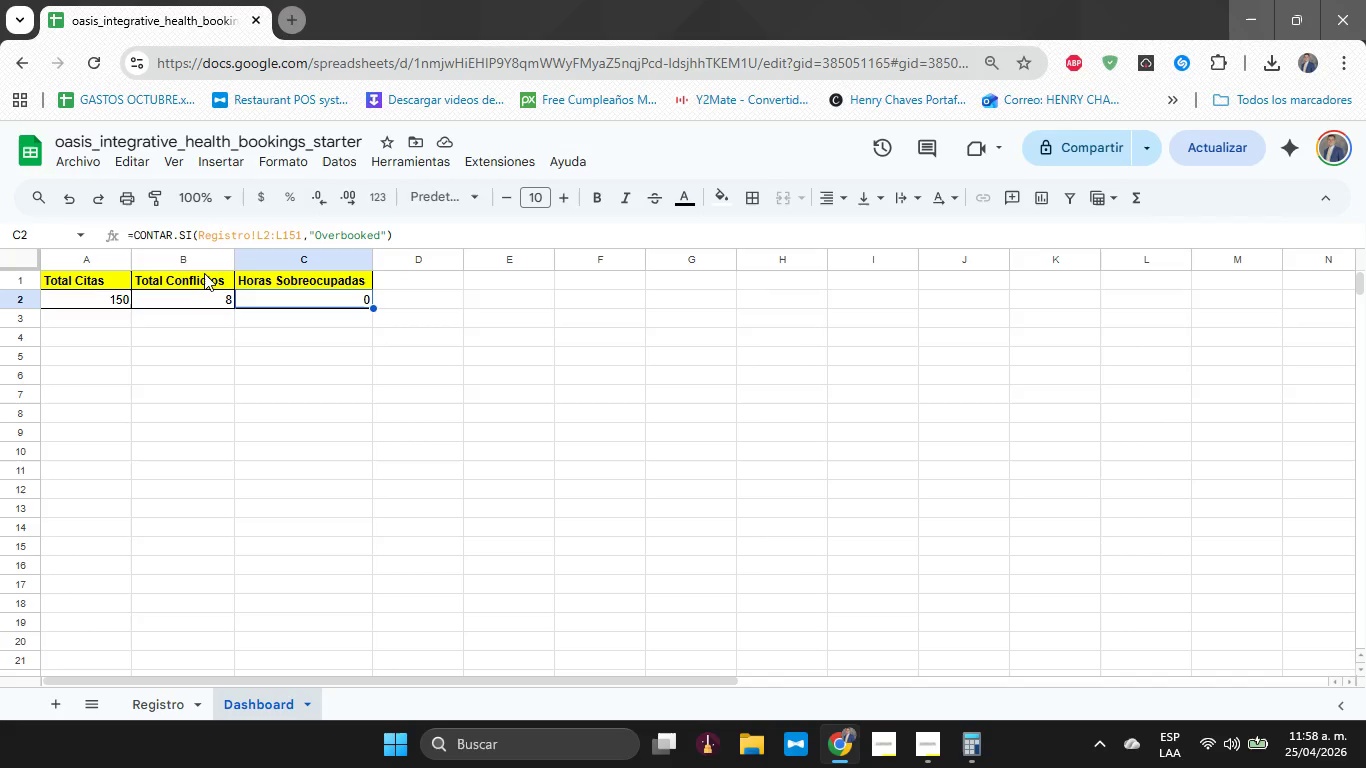 
wait(22.23)
 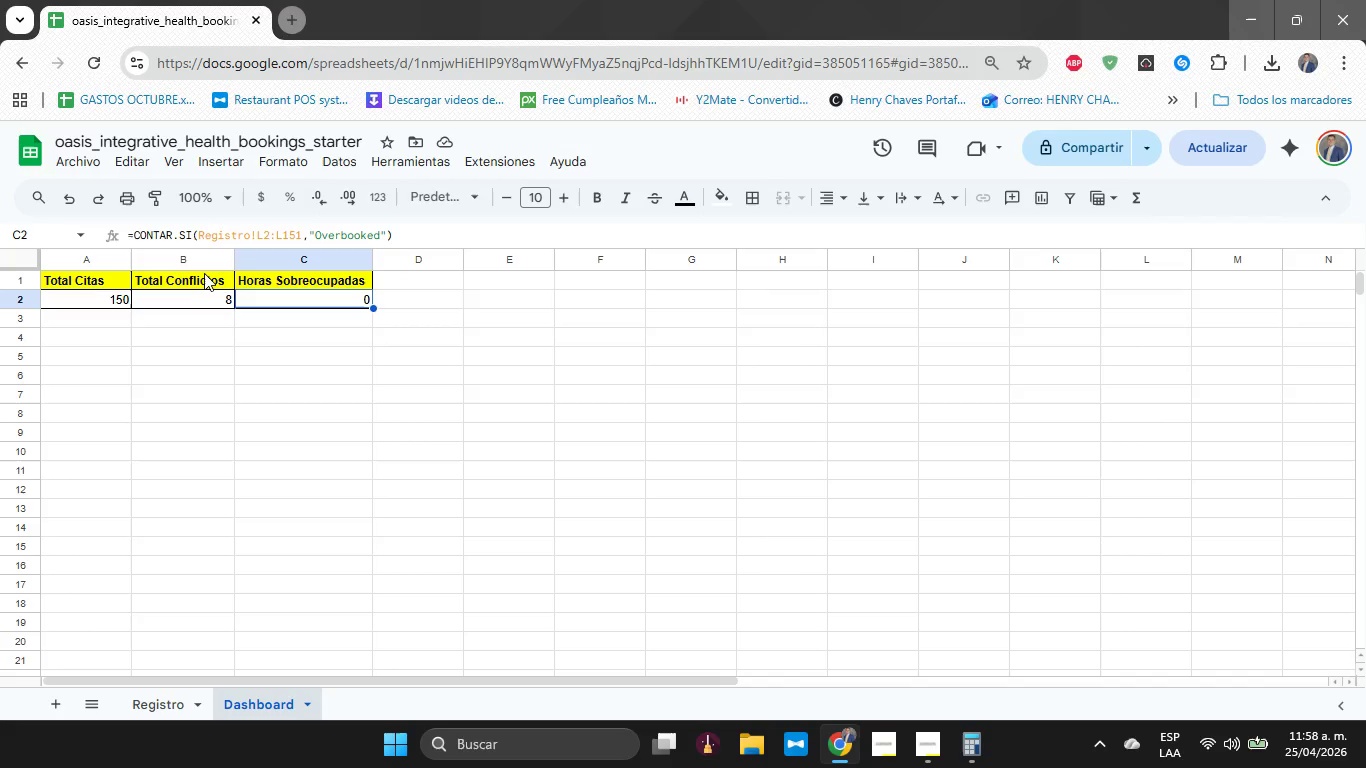 
left_click([137, 701])
 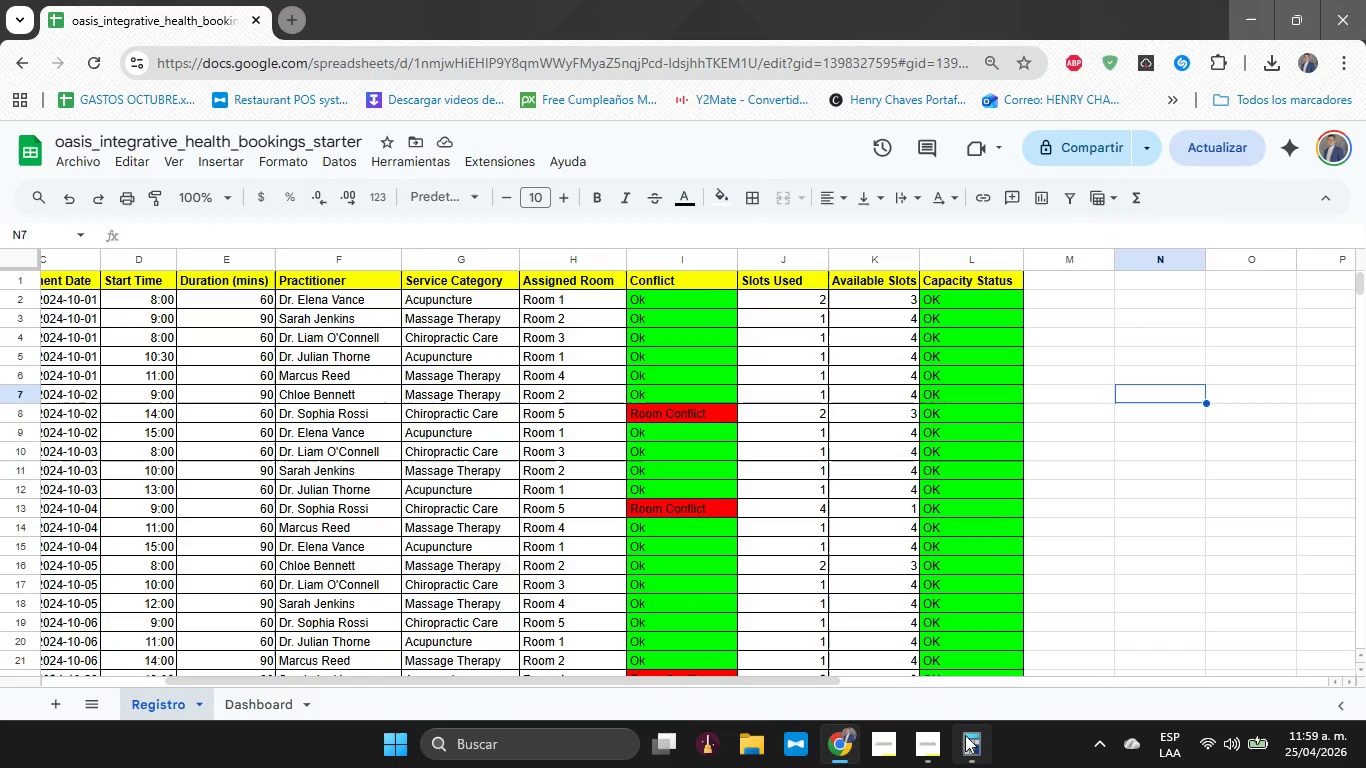 
left_click([944, 749])